 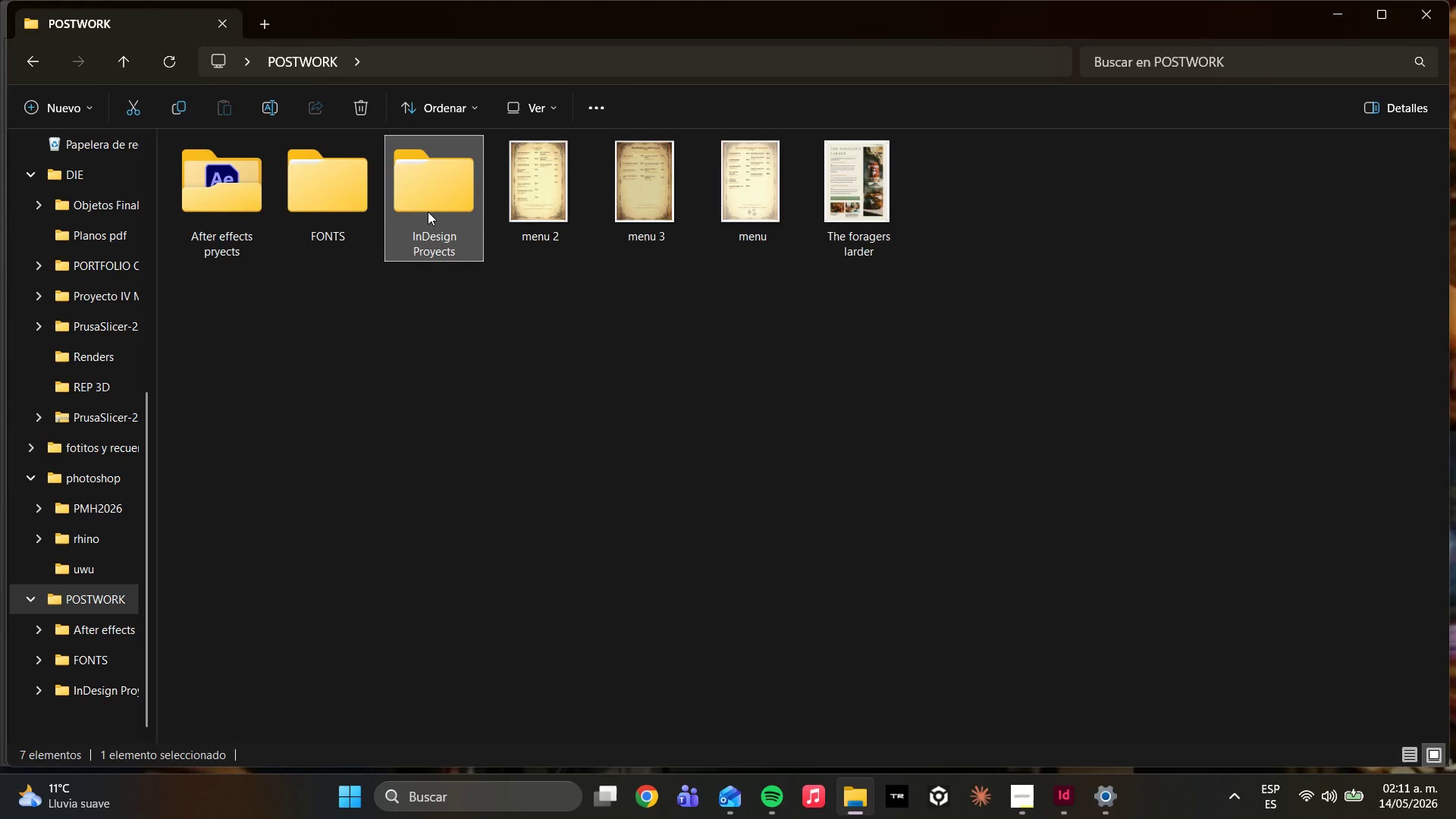 
double_click([424, 214])
 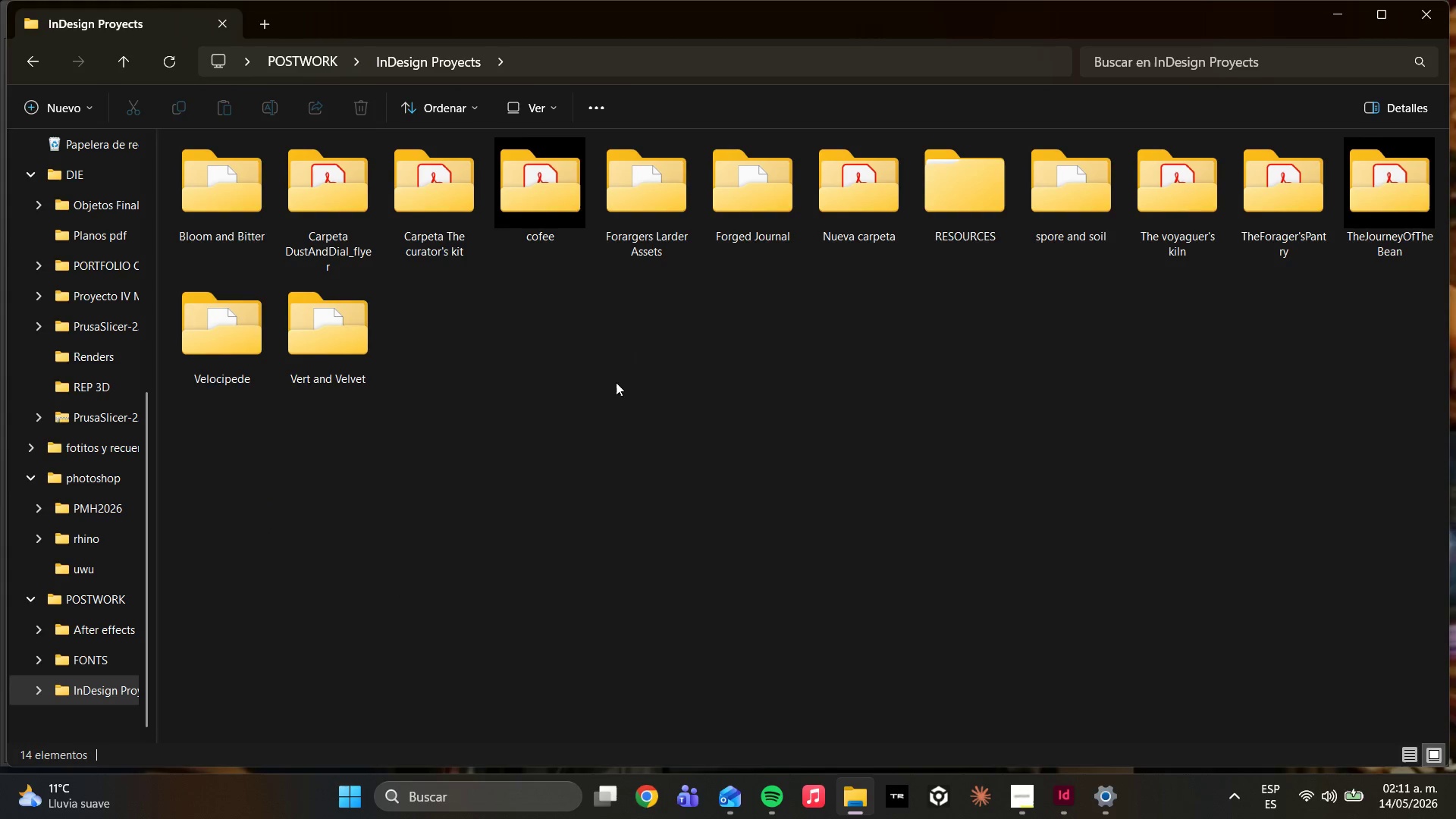 
right_click([613, 383])
 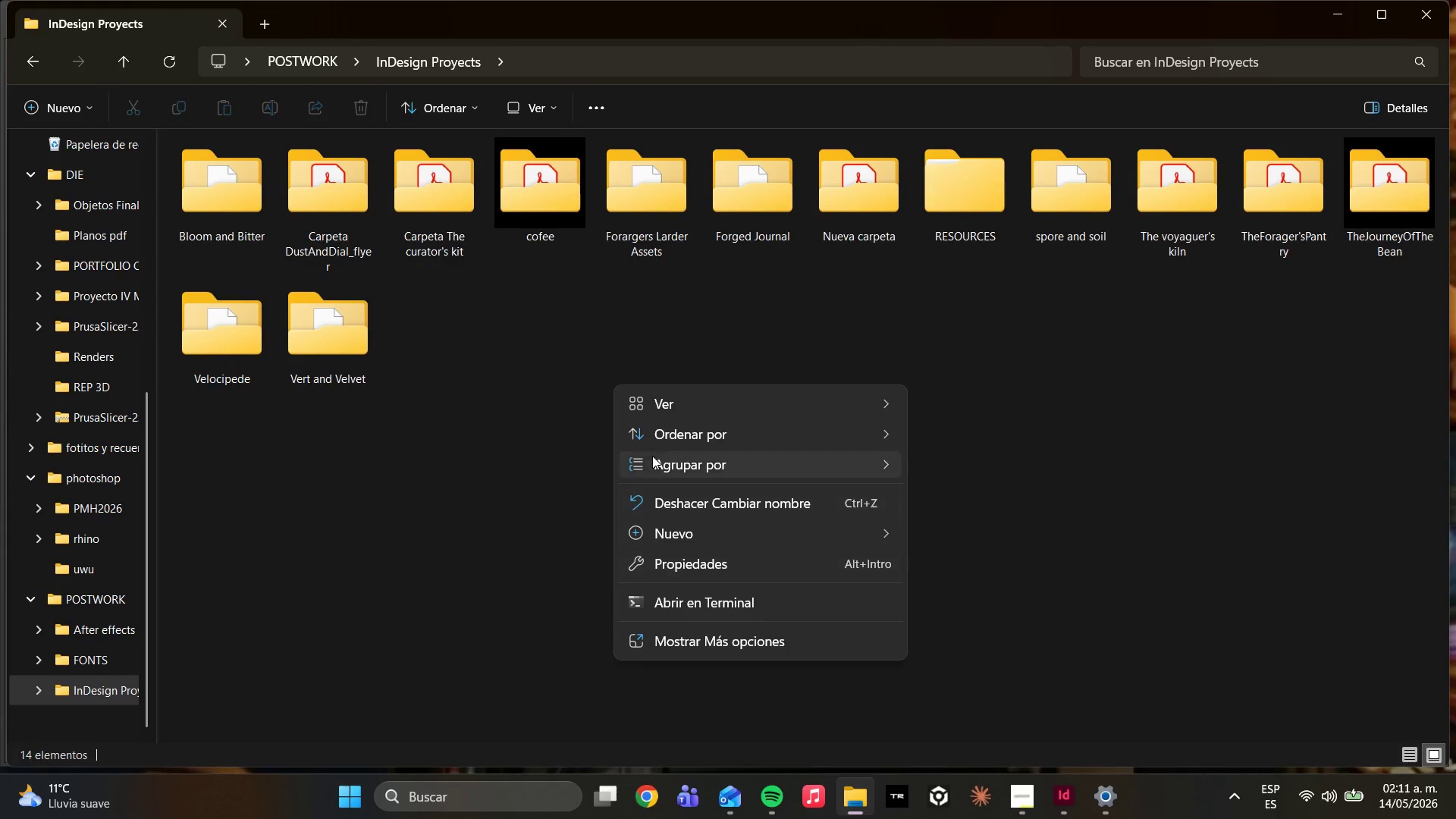 
left_click([672, 544])
 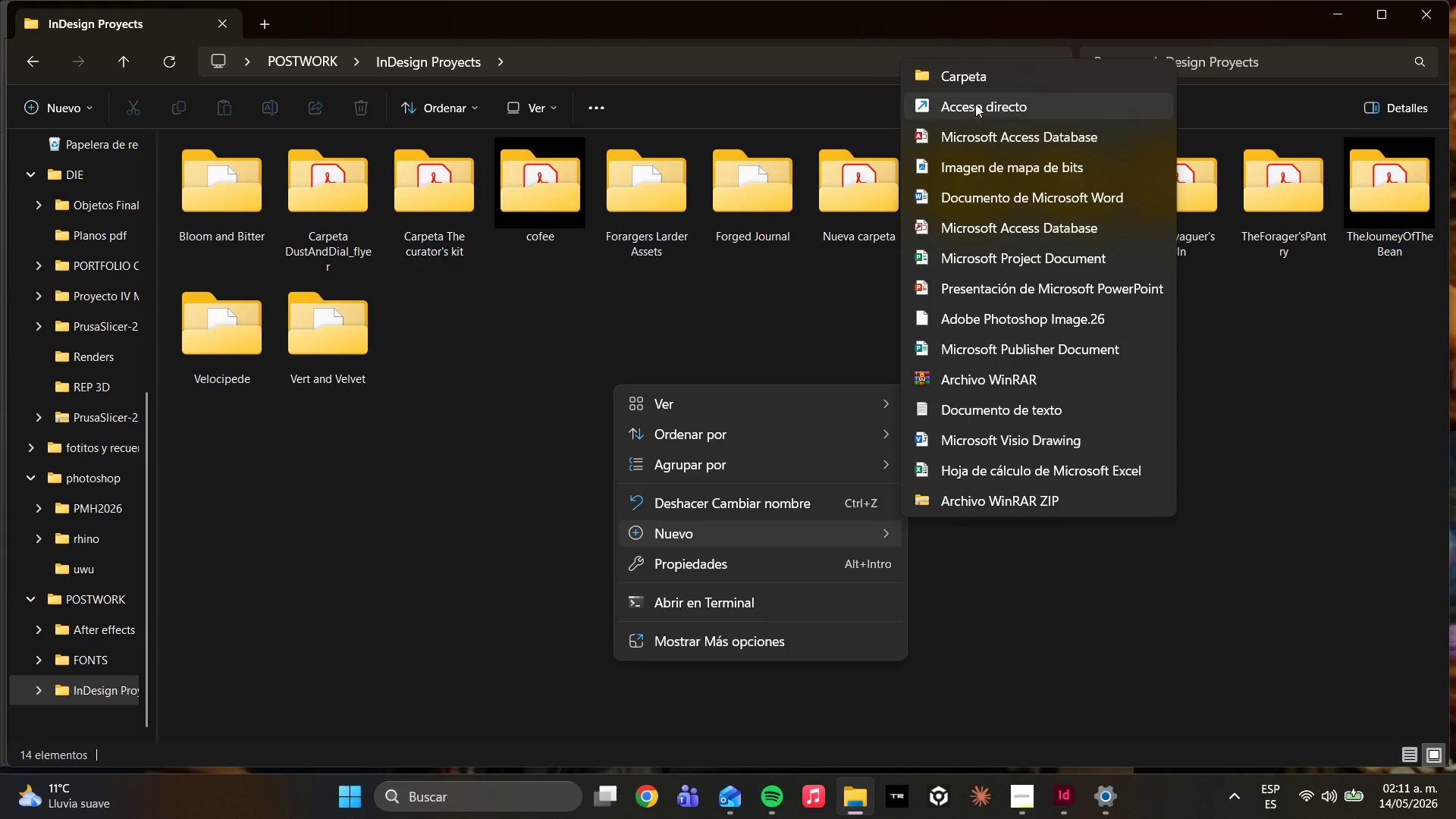 
left_click([964, 80])
 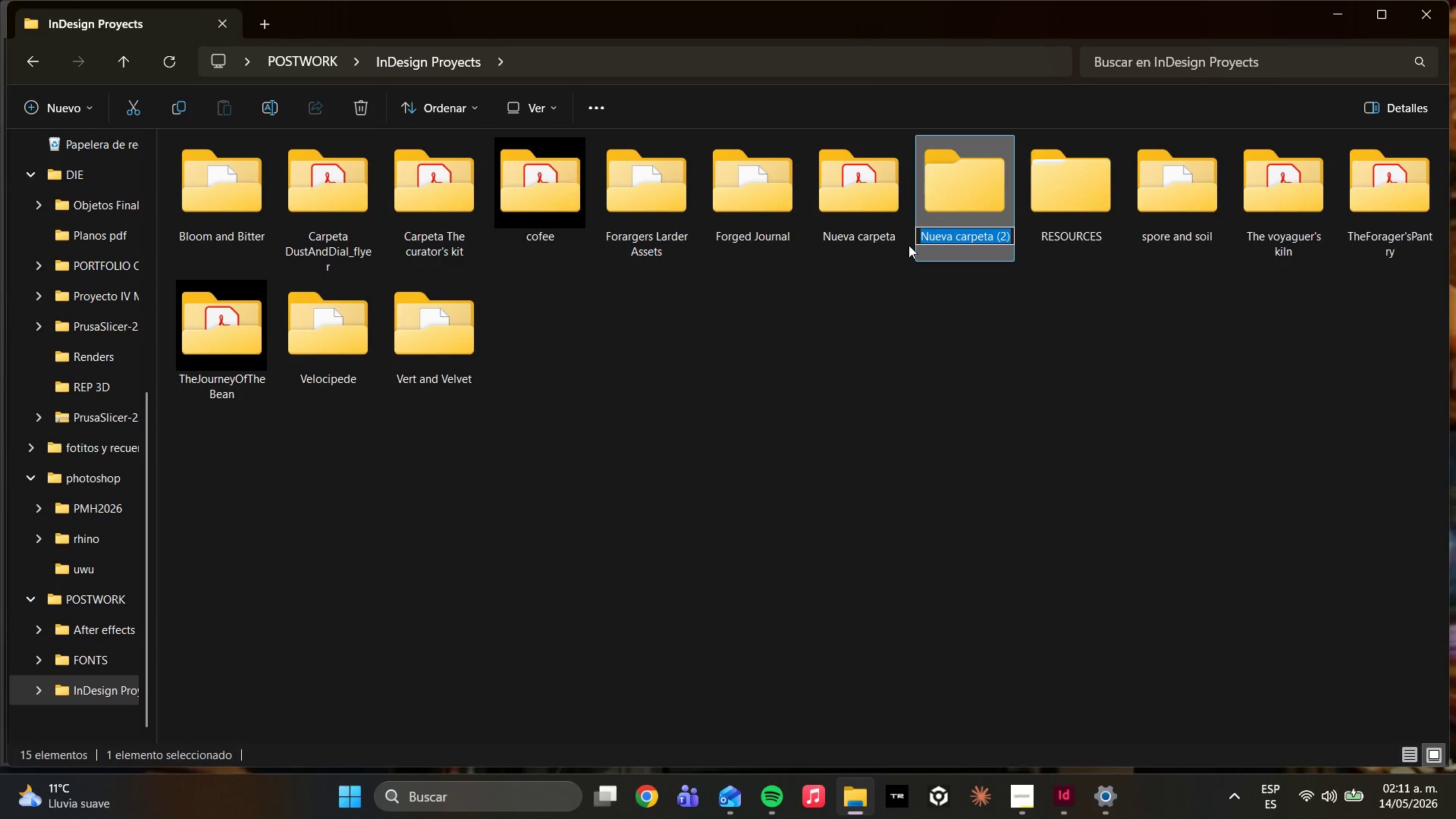 
type(Ephr)
key(Backspace)
type(mra and earth)
 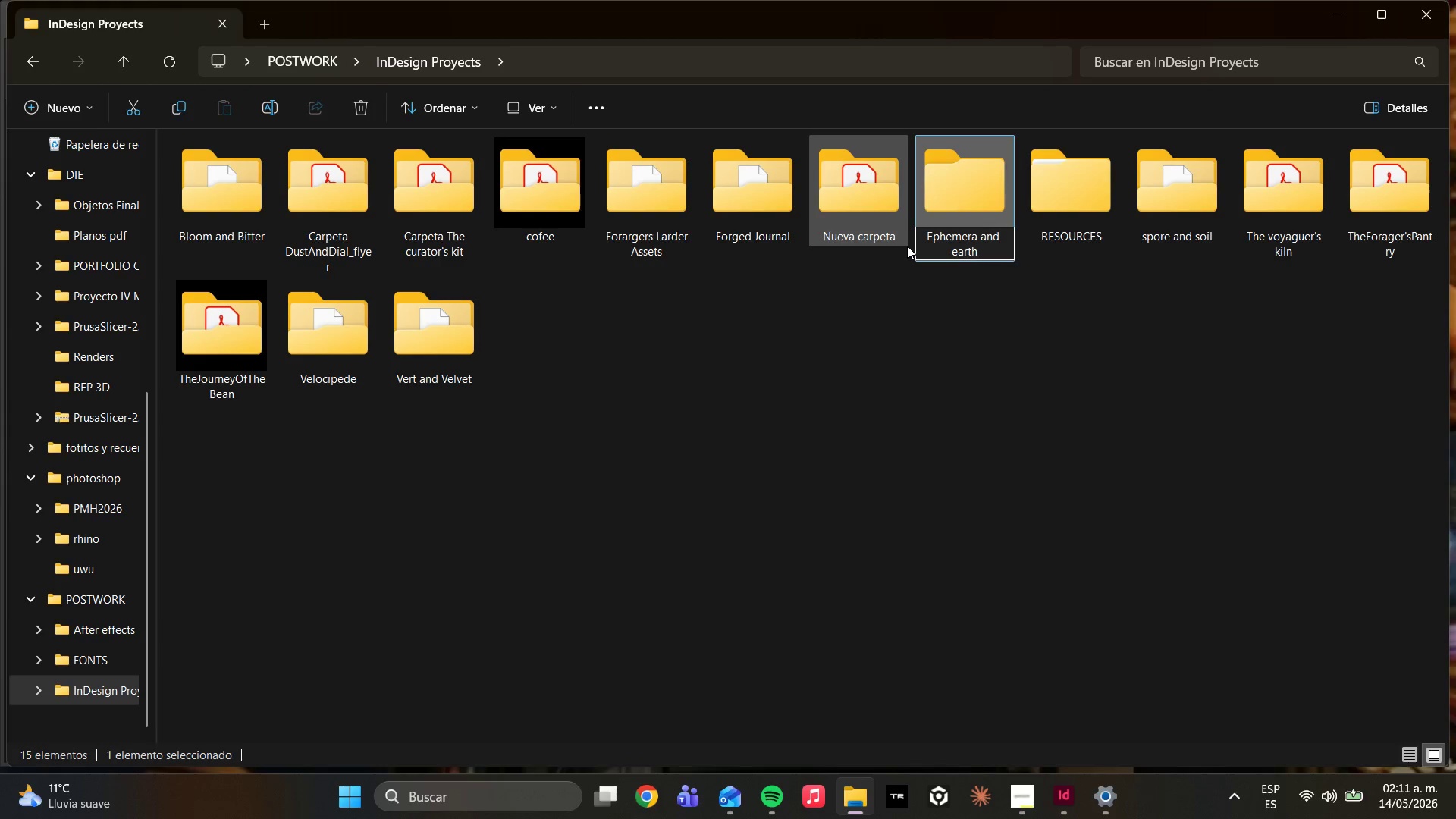 